 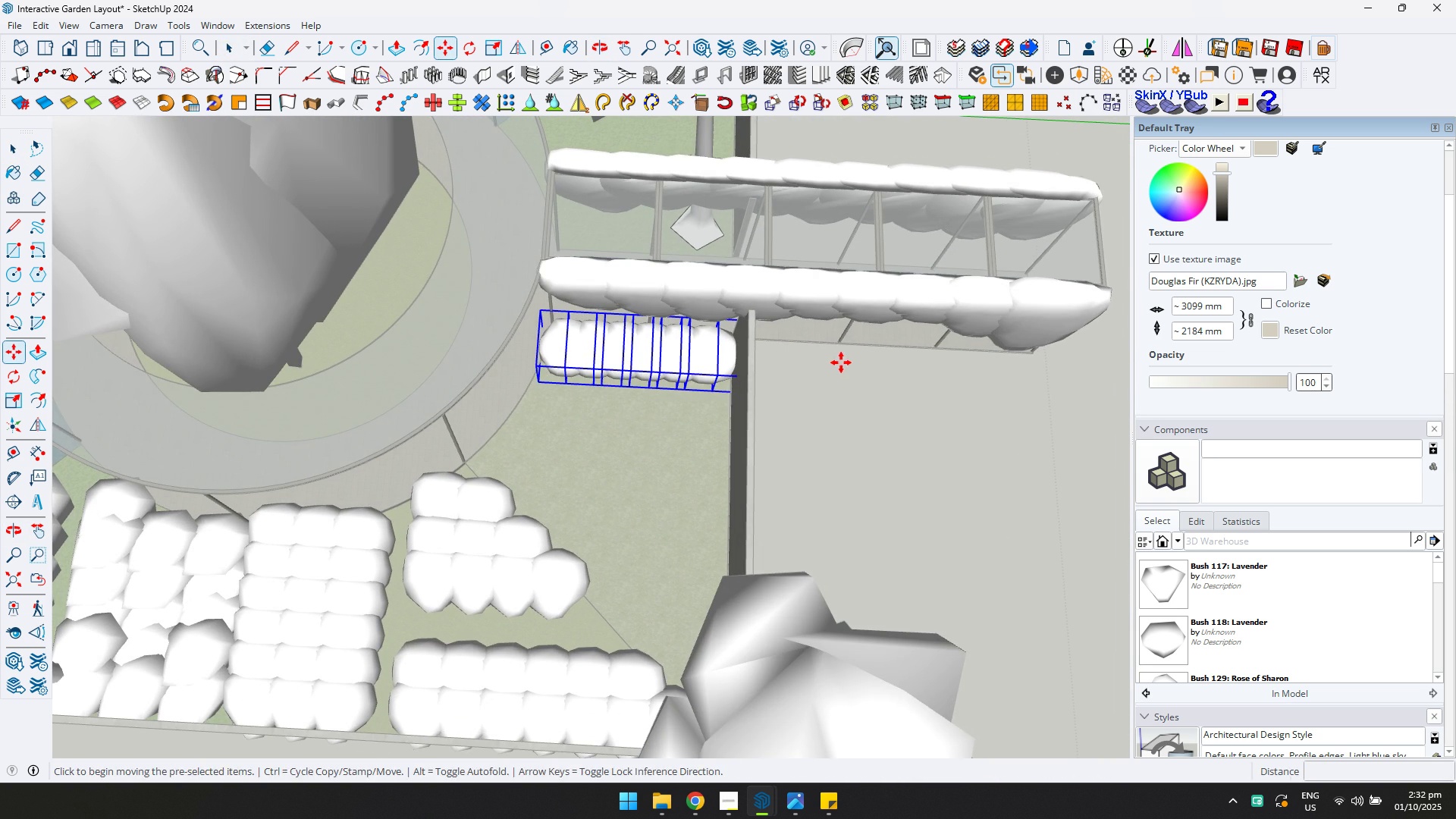 
key(Control+ControlLeft)
 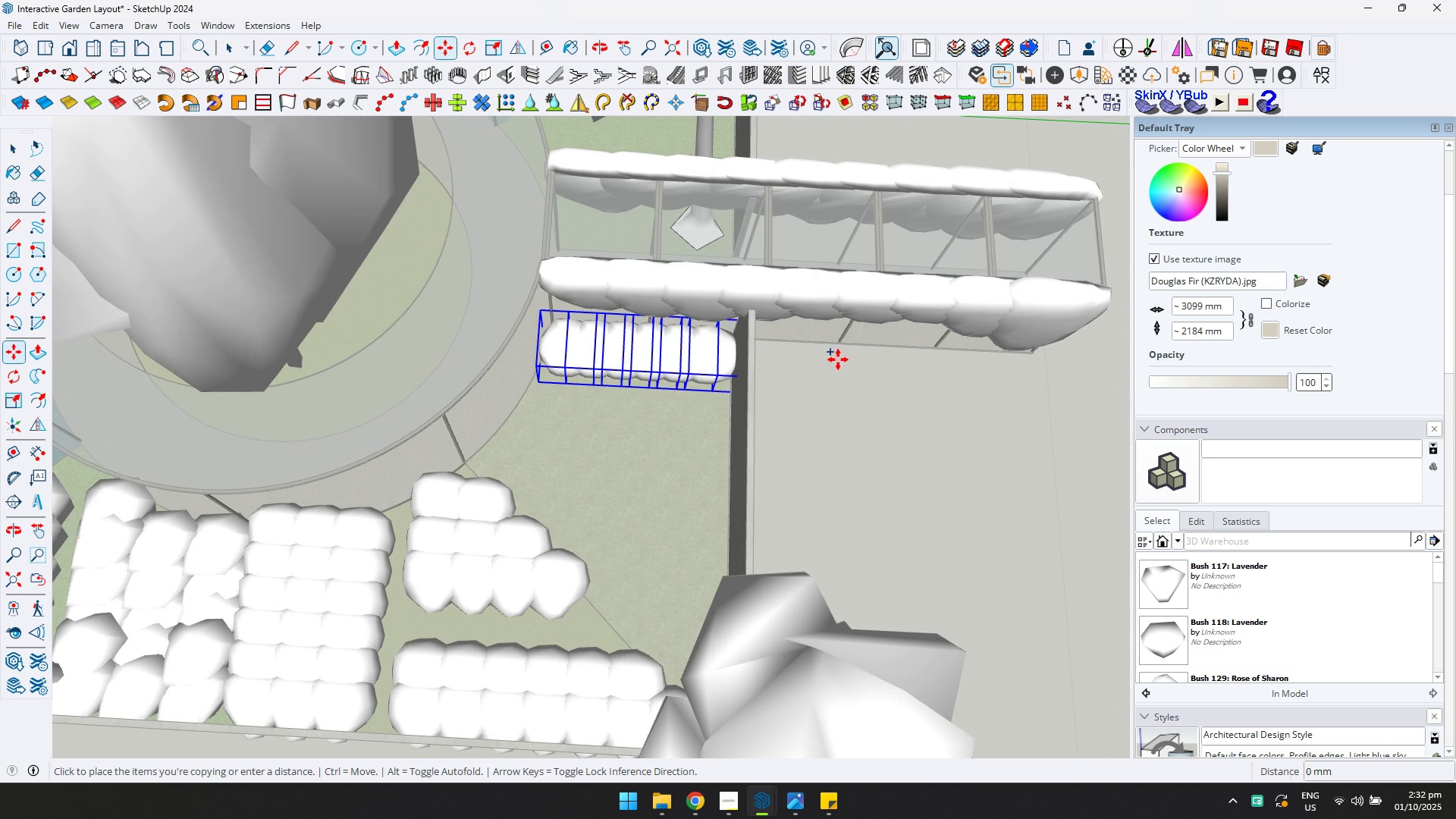 
left_click([838, 359])
 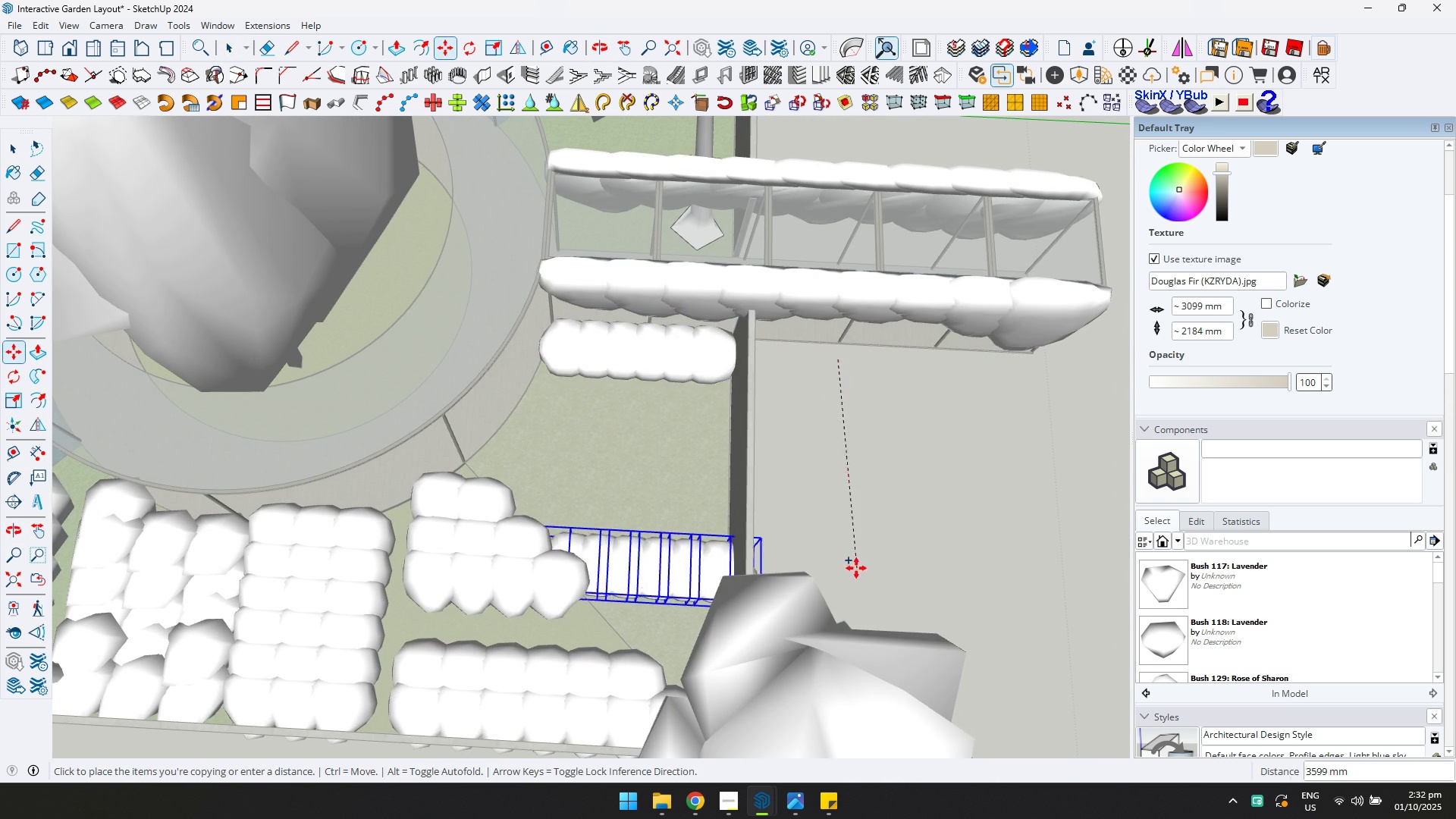 
key(Shift+ShiftLeft)
 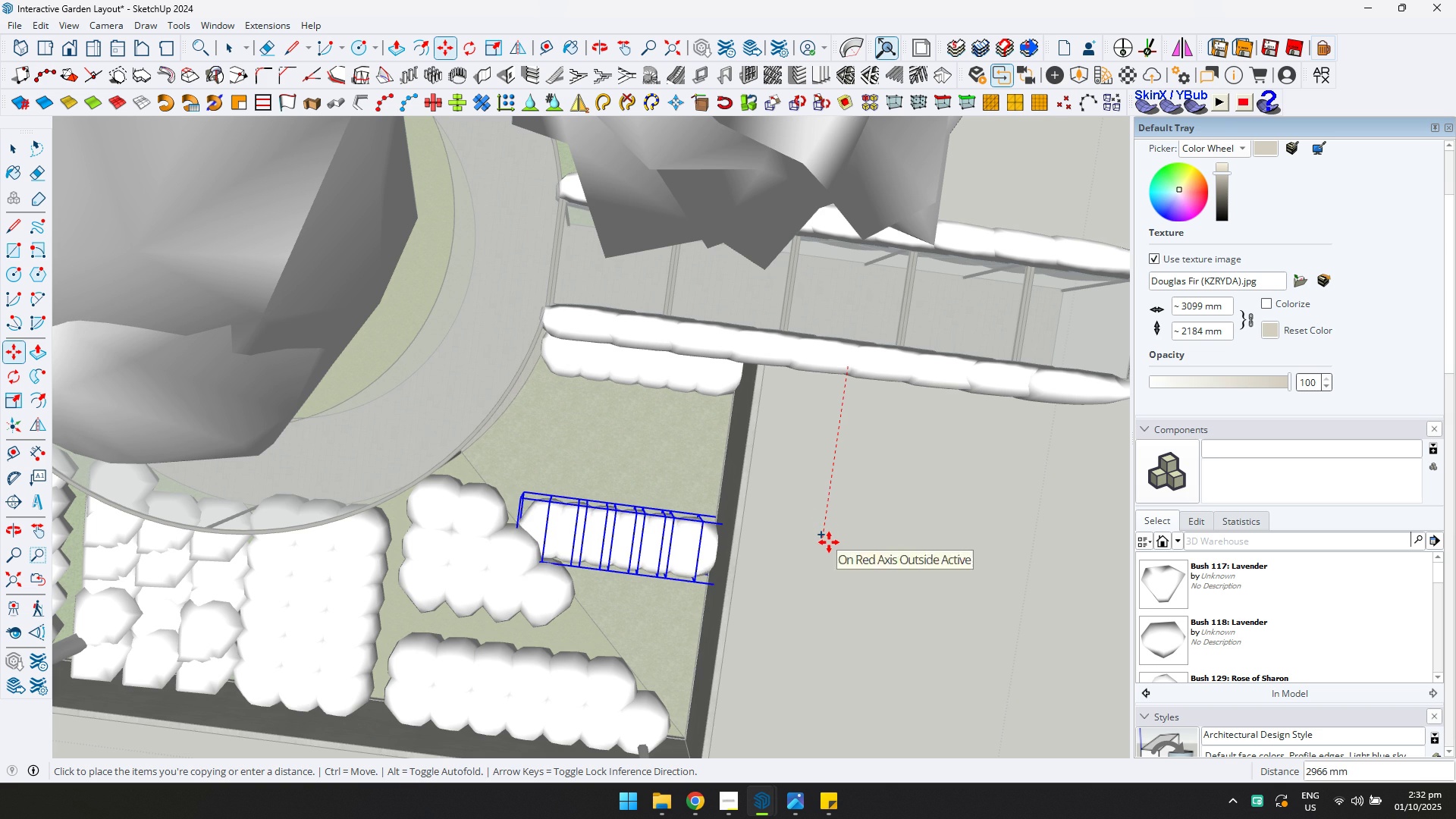 
left_click([829, 543])
 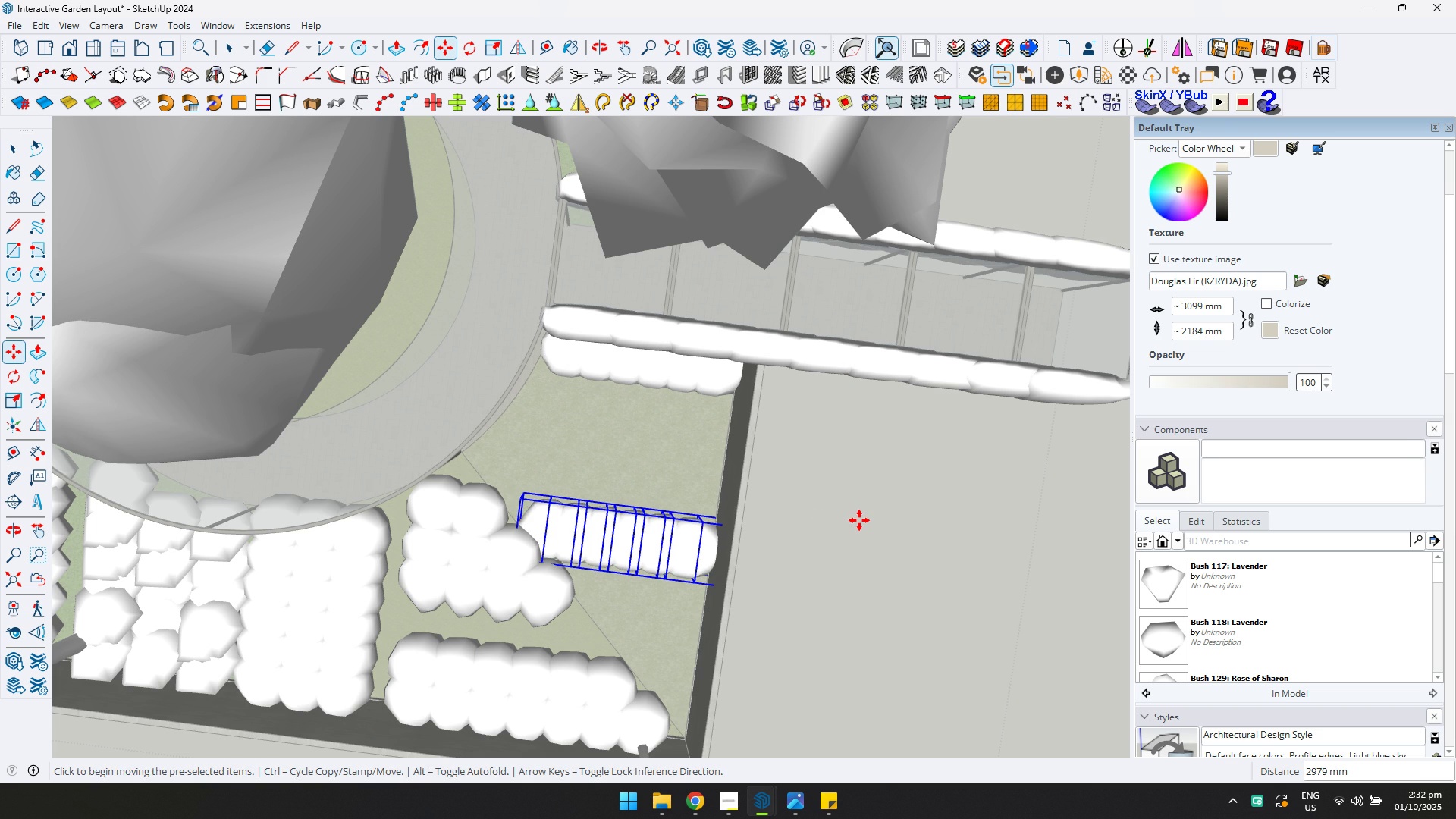 
key(Slash)
 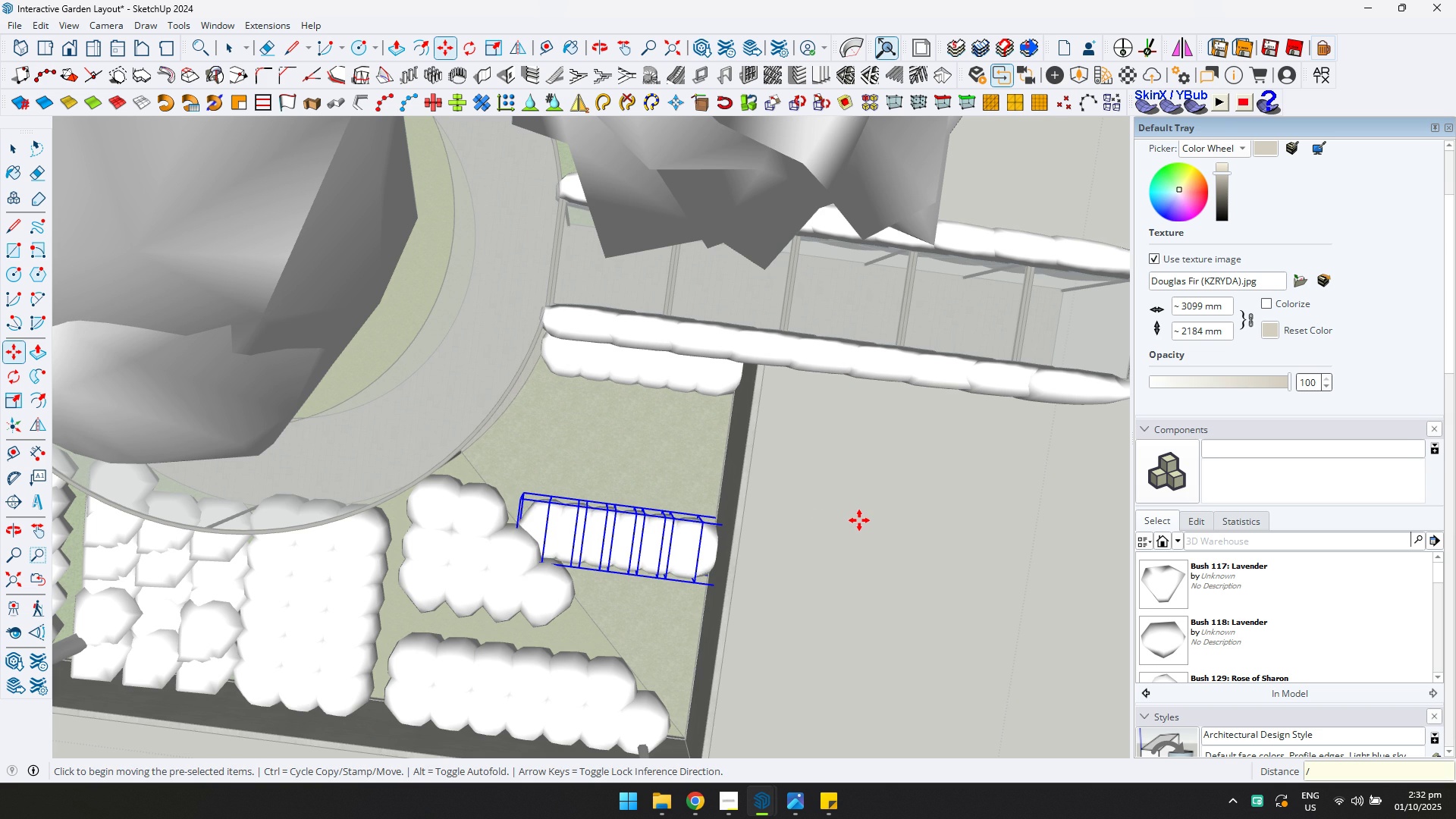 
key(ArrowUp)
 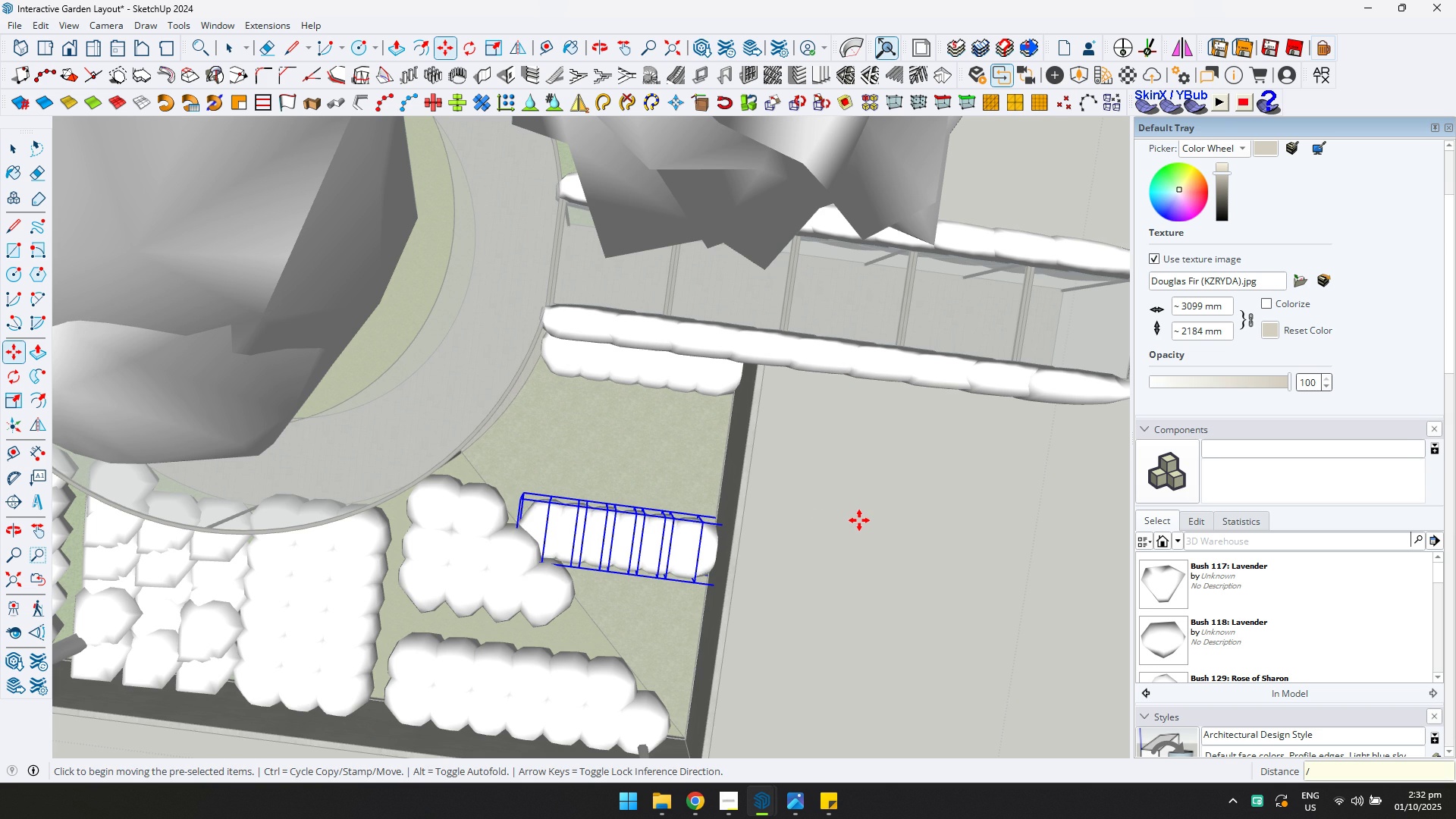 
key(4)
 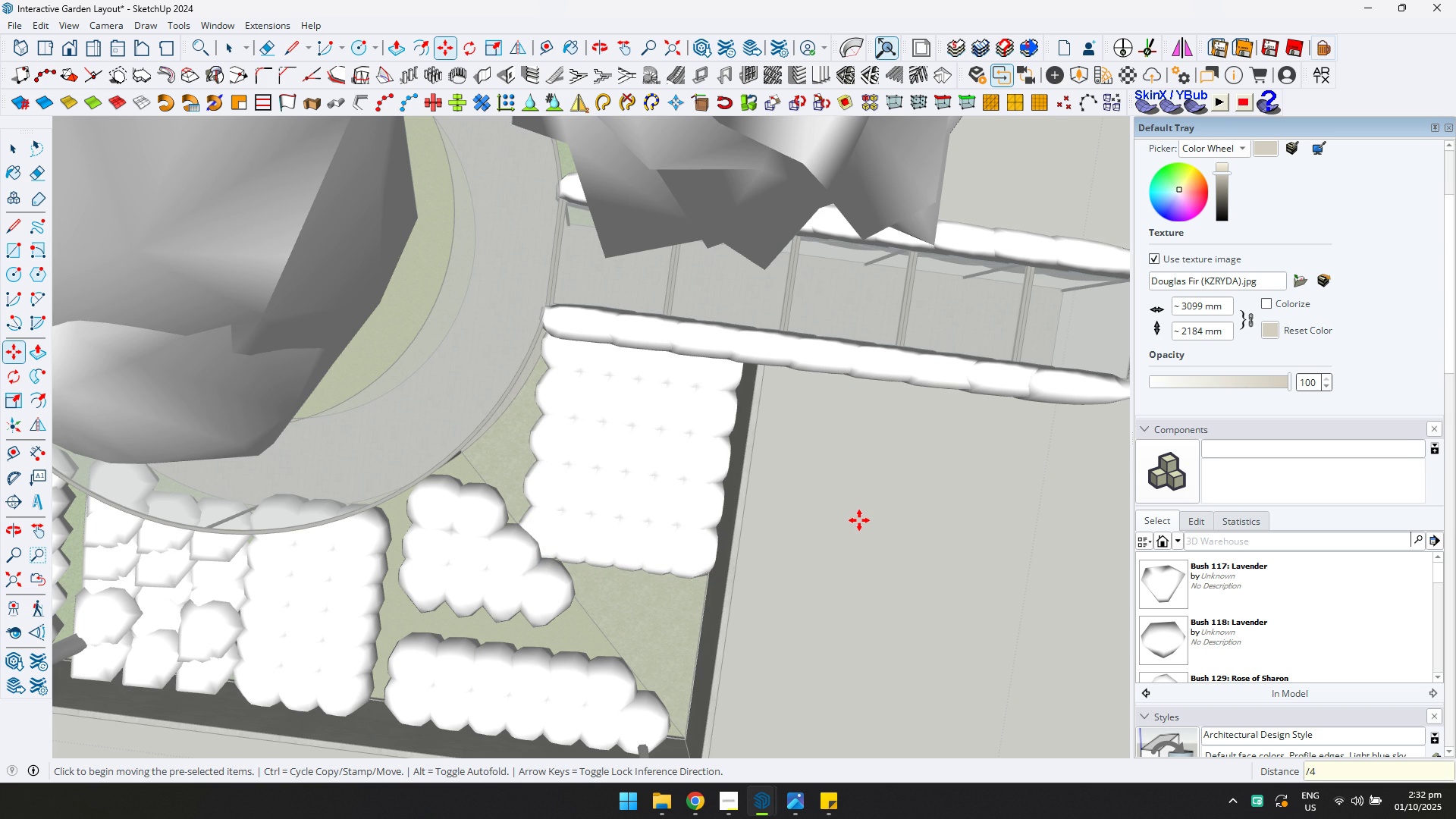 
key(Enter)
 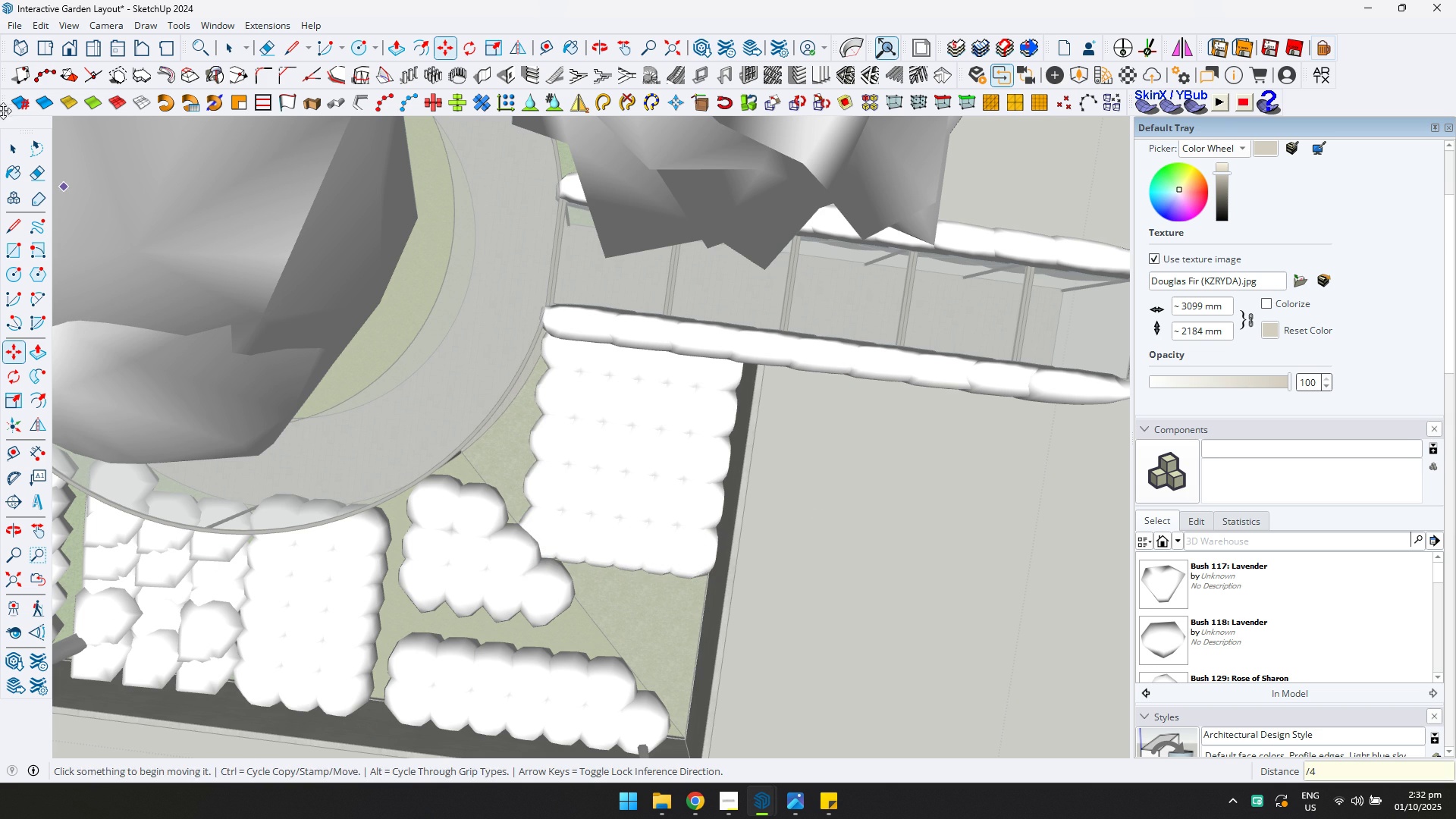 
left_click([11, 146])
 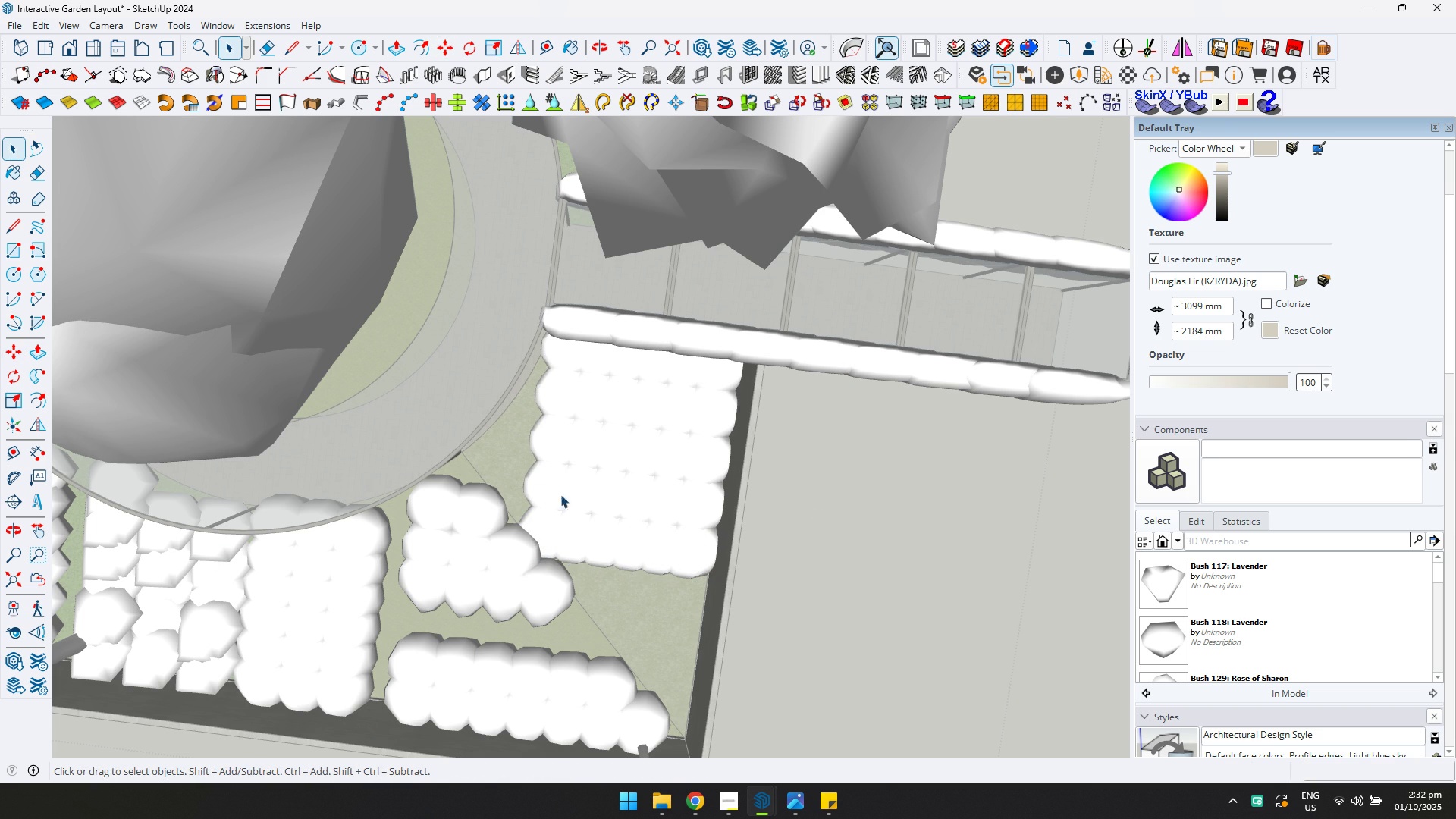 
left_click([537, 488])